 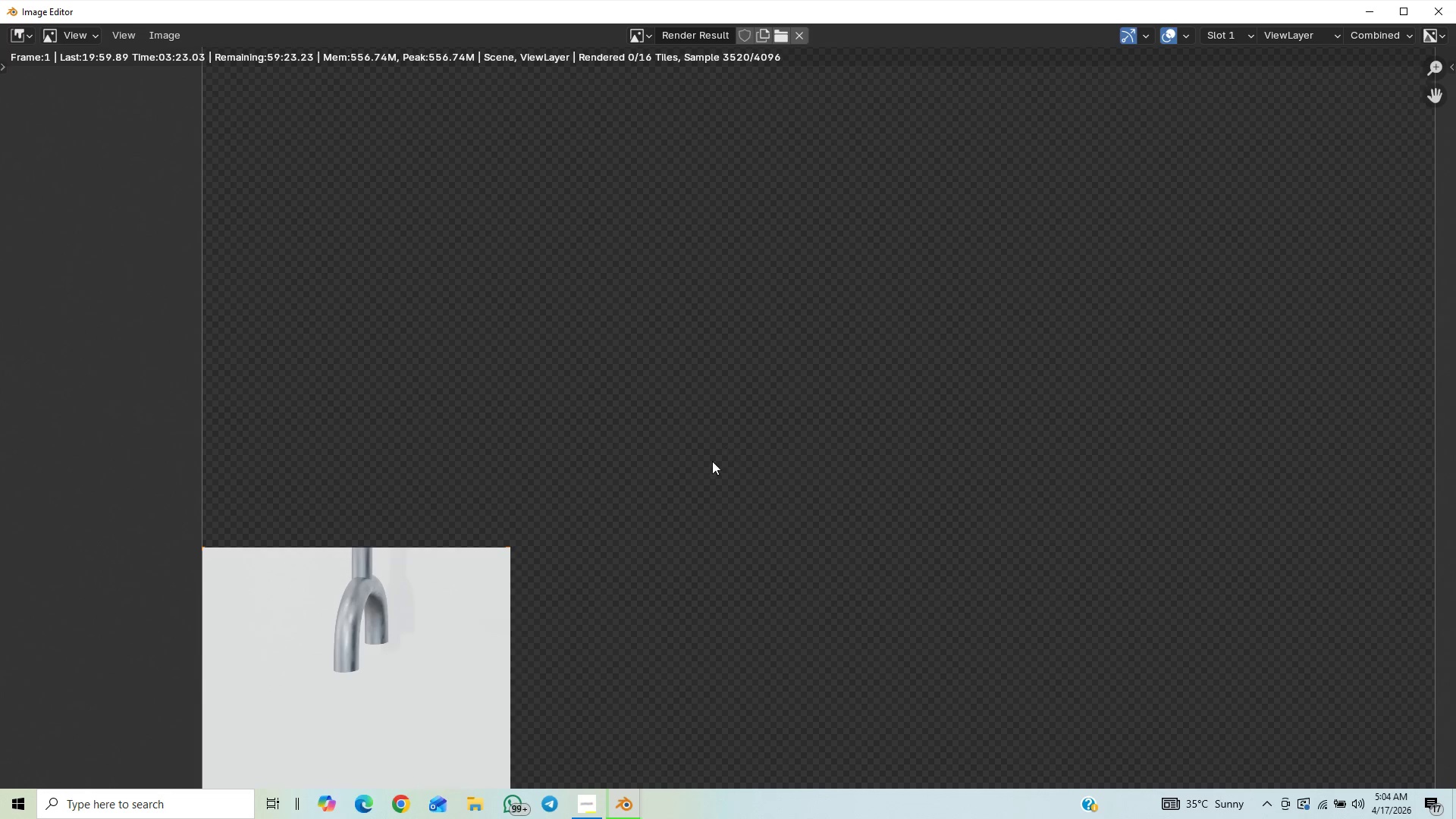 
scroll: coordinate [755, 454], scroll_direction: down, amount: 2.0
 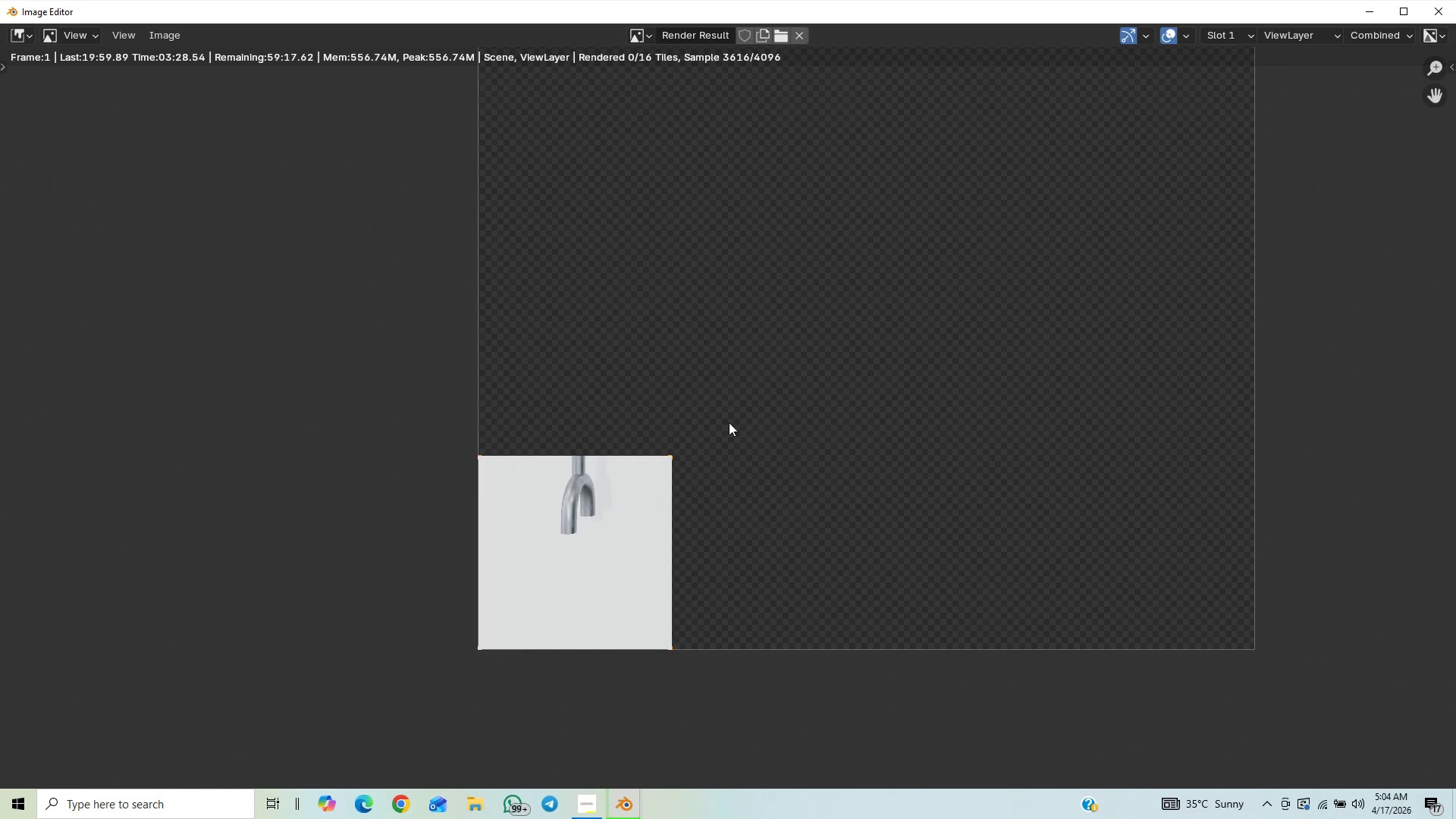 
wait(7.55)
 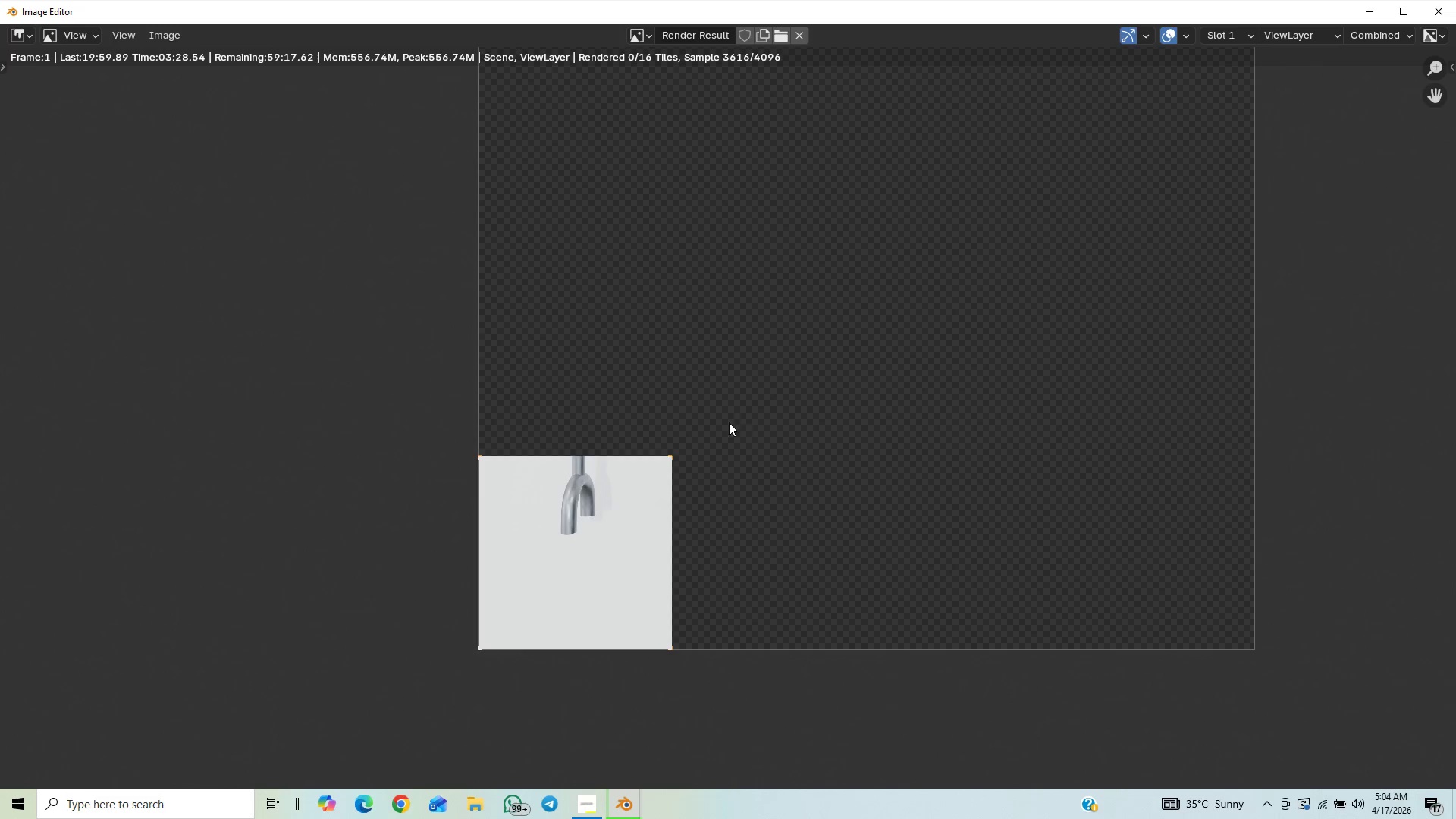 
scroll: coordinate [700, 447], scroll_direction: up, amount: 4.0
 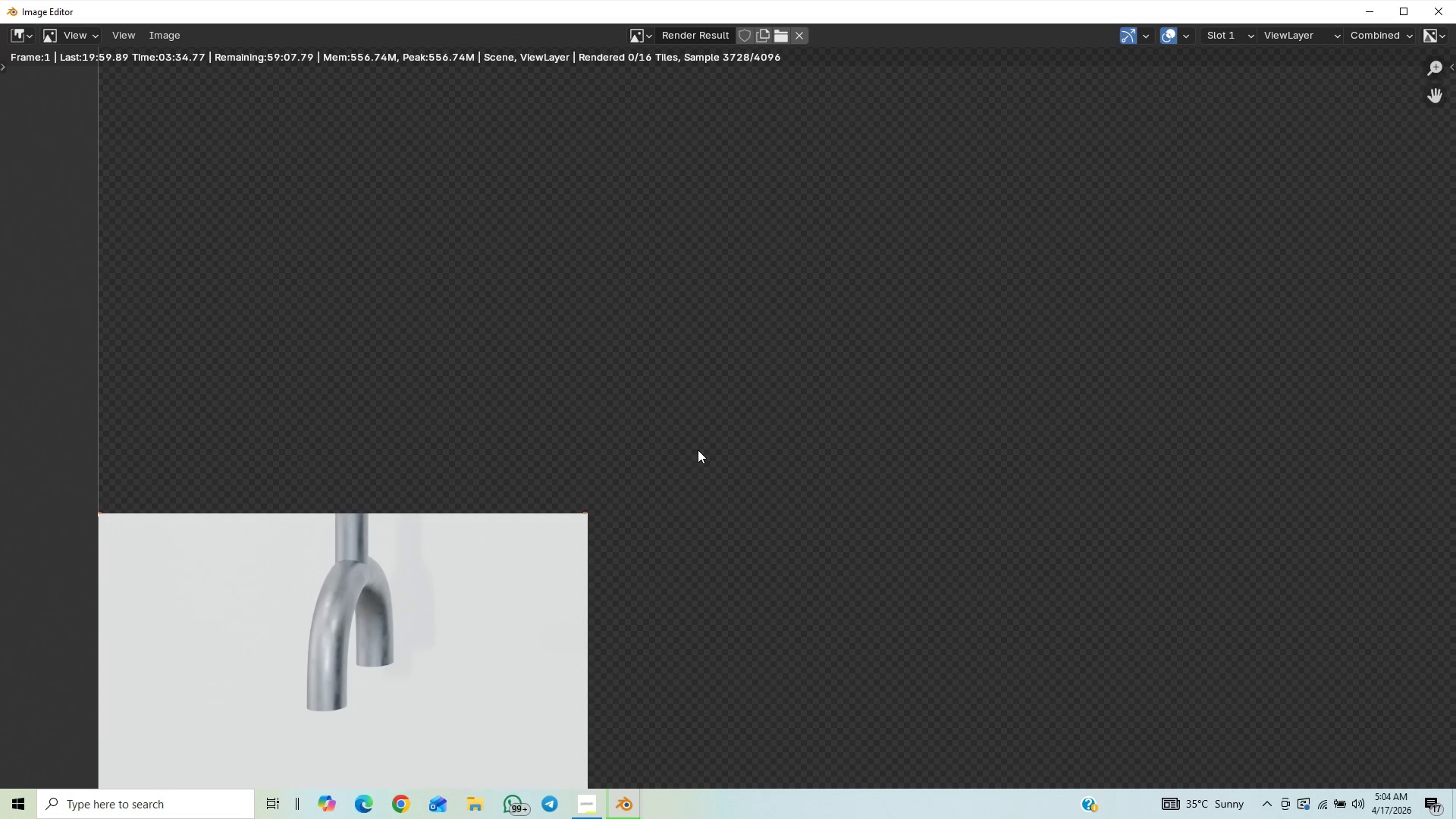 
scroll: coordinate [695, 455], scroll_direction: down, amount: 31.0
 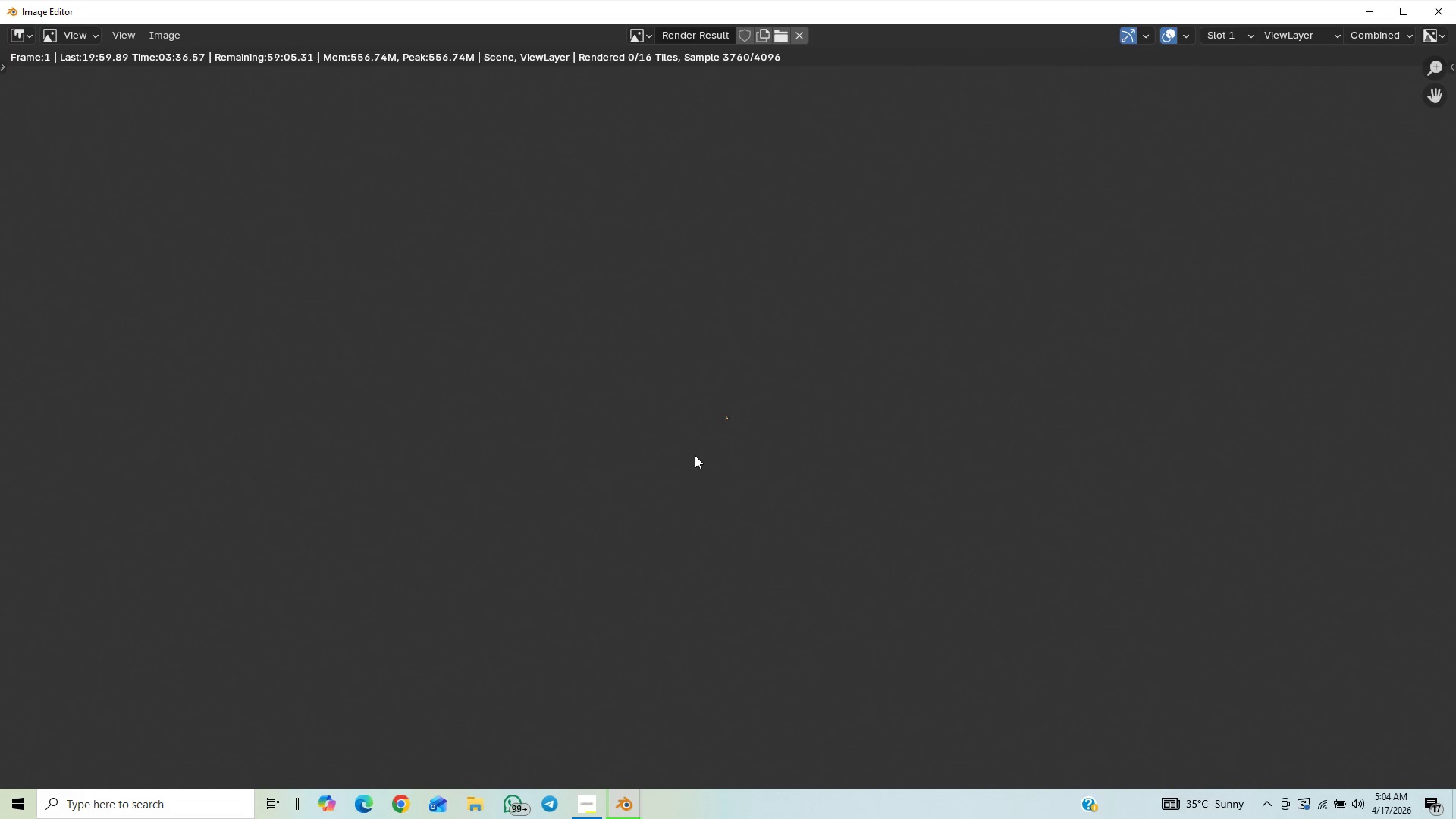 
scroll: coordinate [679, 457], scroll_direction: up, amount: 25.0
 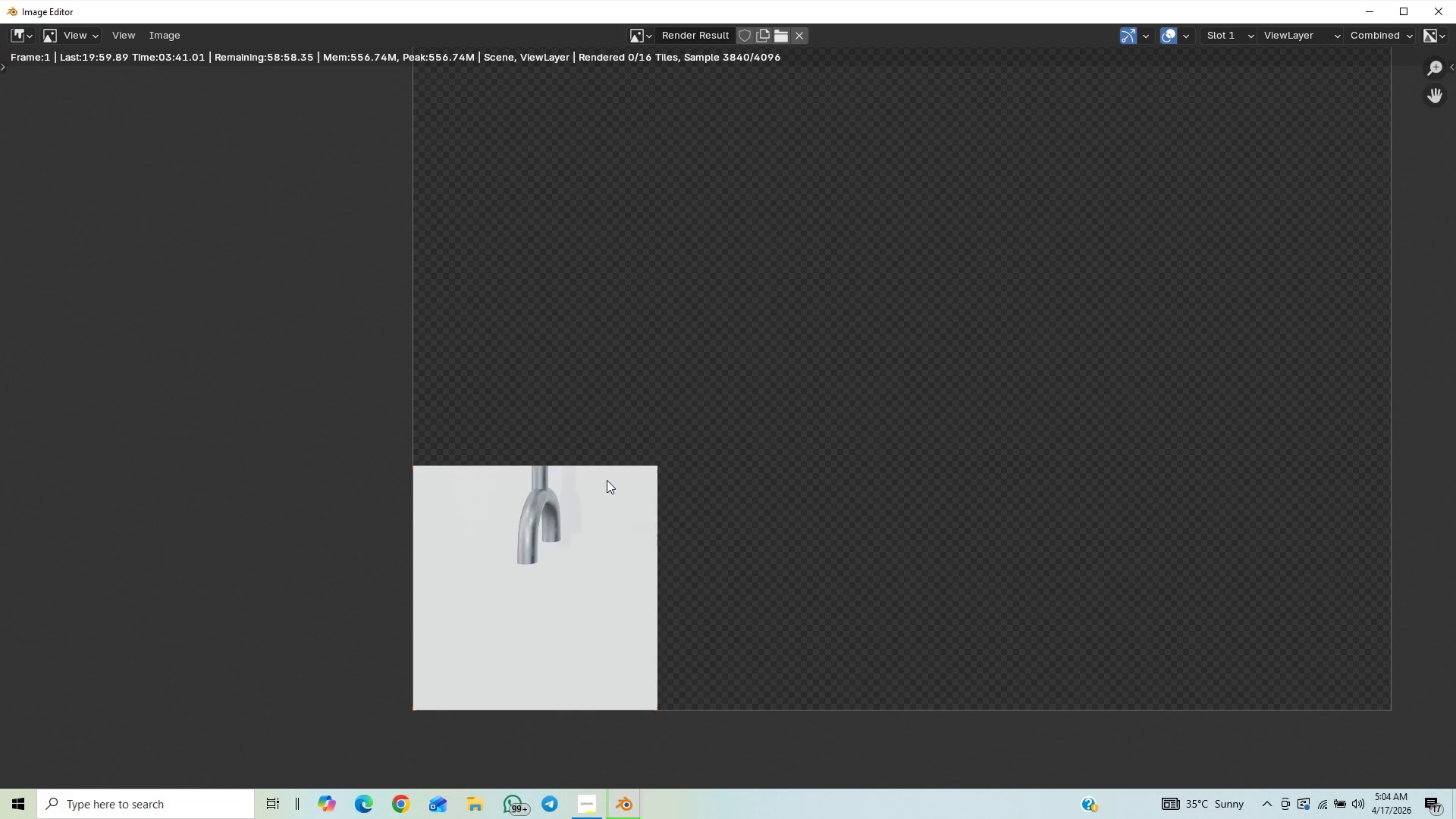 
scroll: coordinate [601, 473], scroll_direction: down, amount: 12.0
 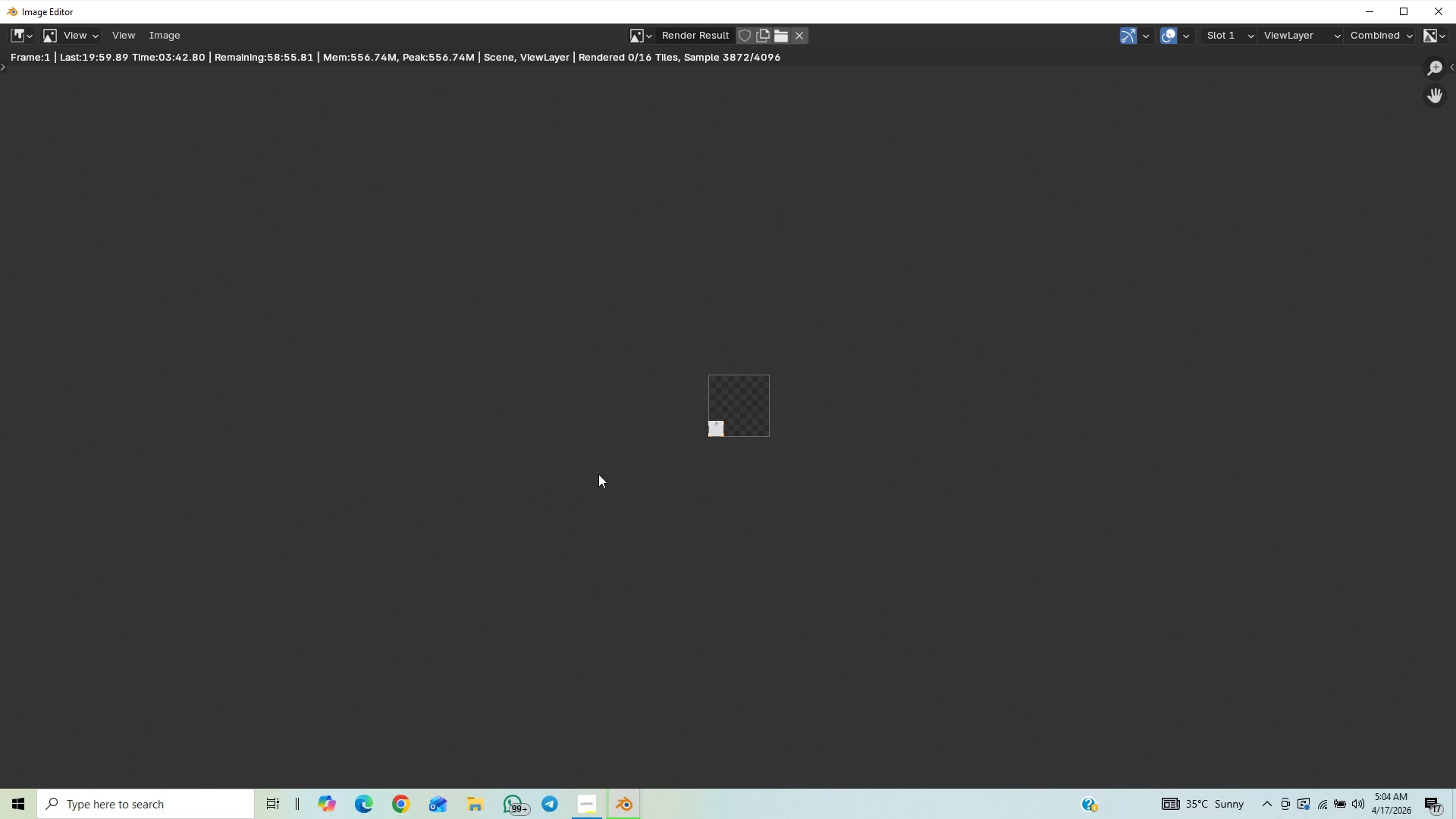 
scroll: coordinate [557, 475], scroll_direction: up, amount: 13.0
 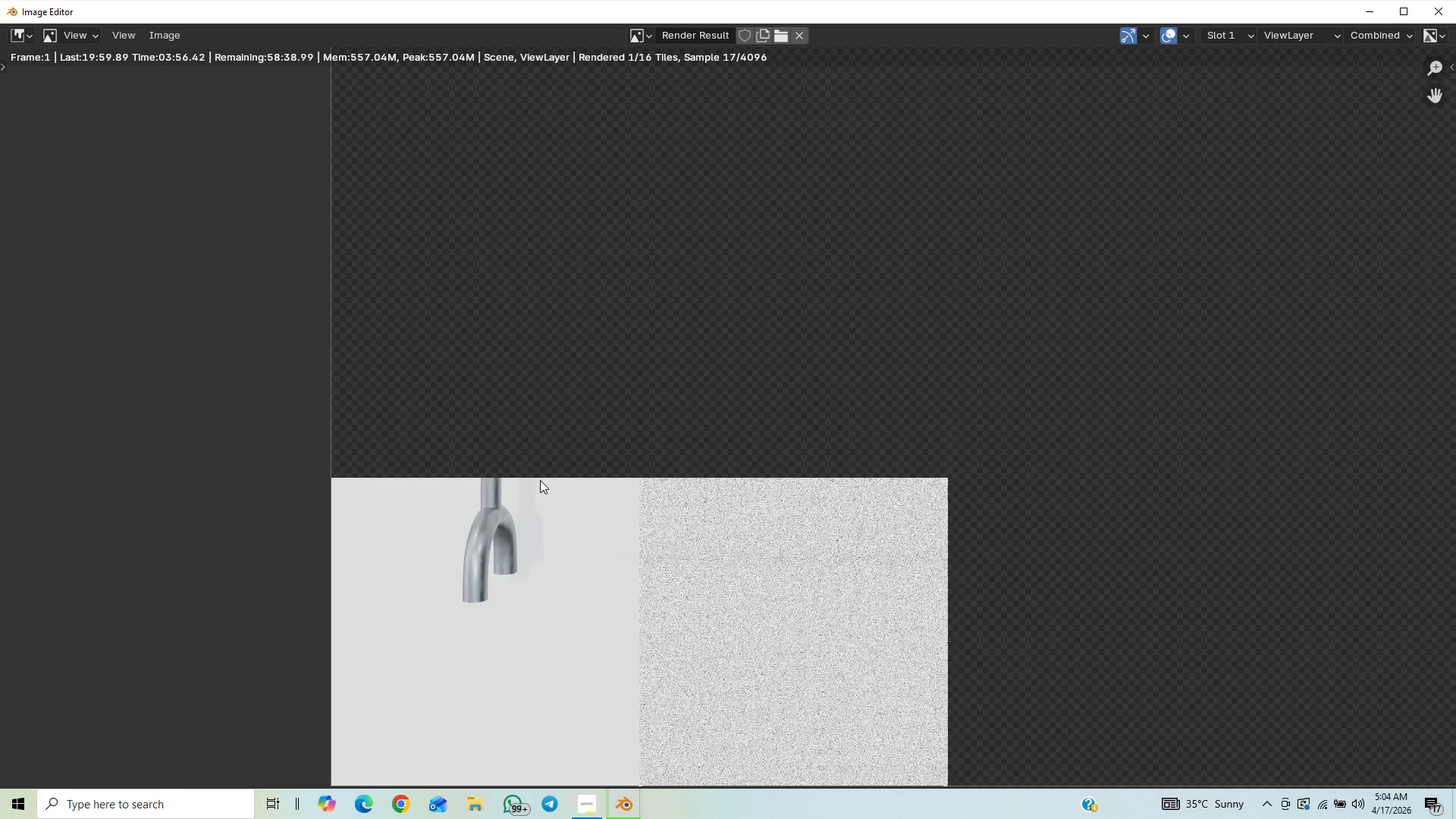 
wait(15.6)
 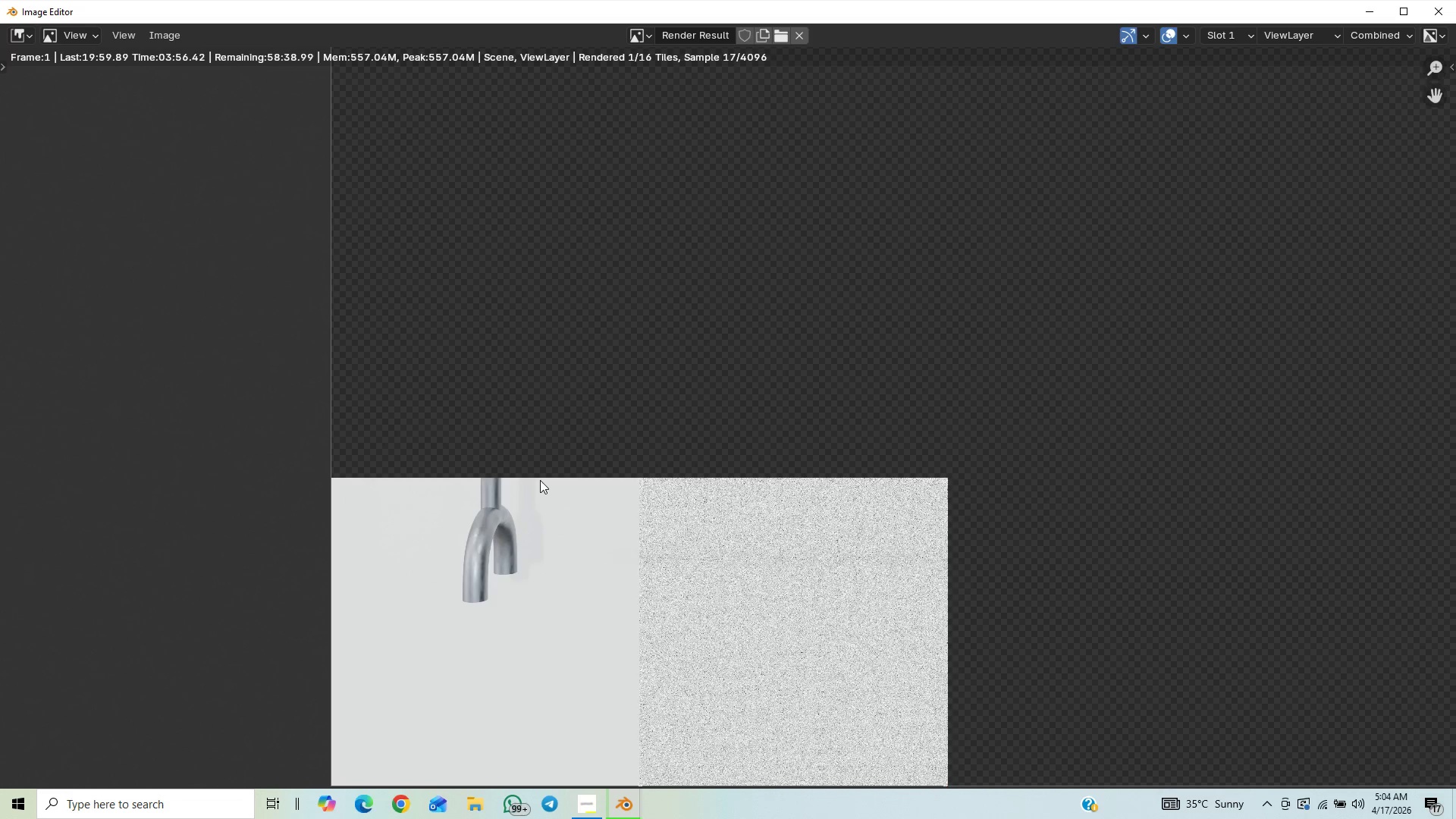 
scroll: coordinate [585, 504], scroll_direction: down, amount: 8.0
 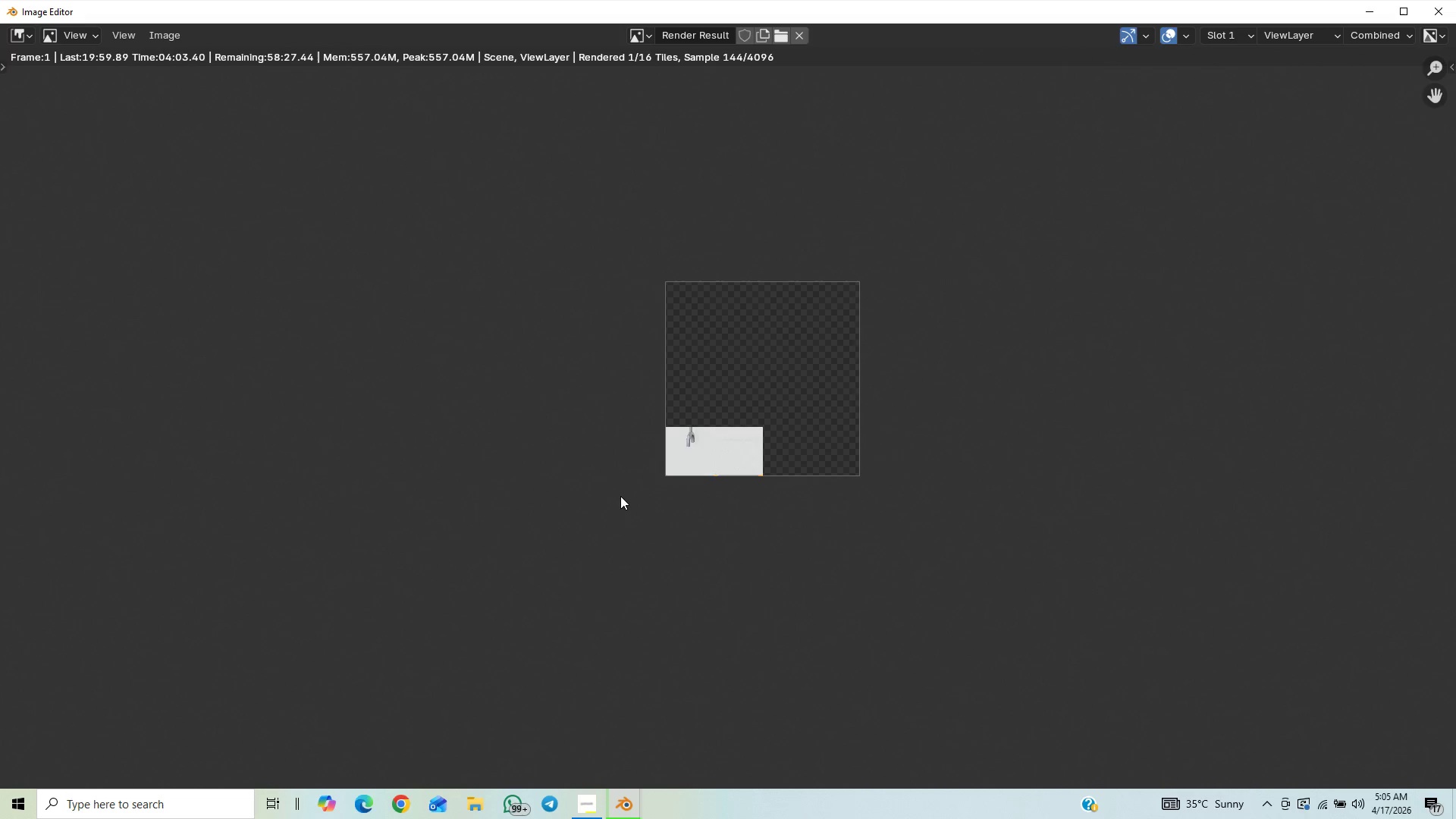 
scroll: coordinate [409, 405], scroll_direction: up, amount: 21.0
 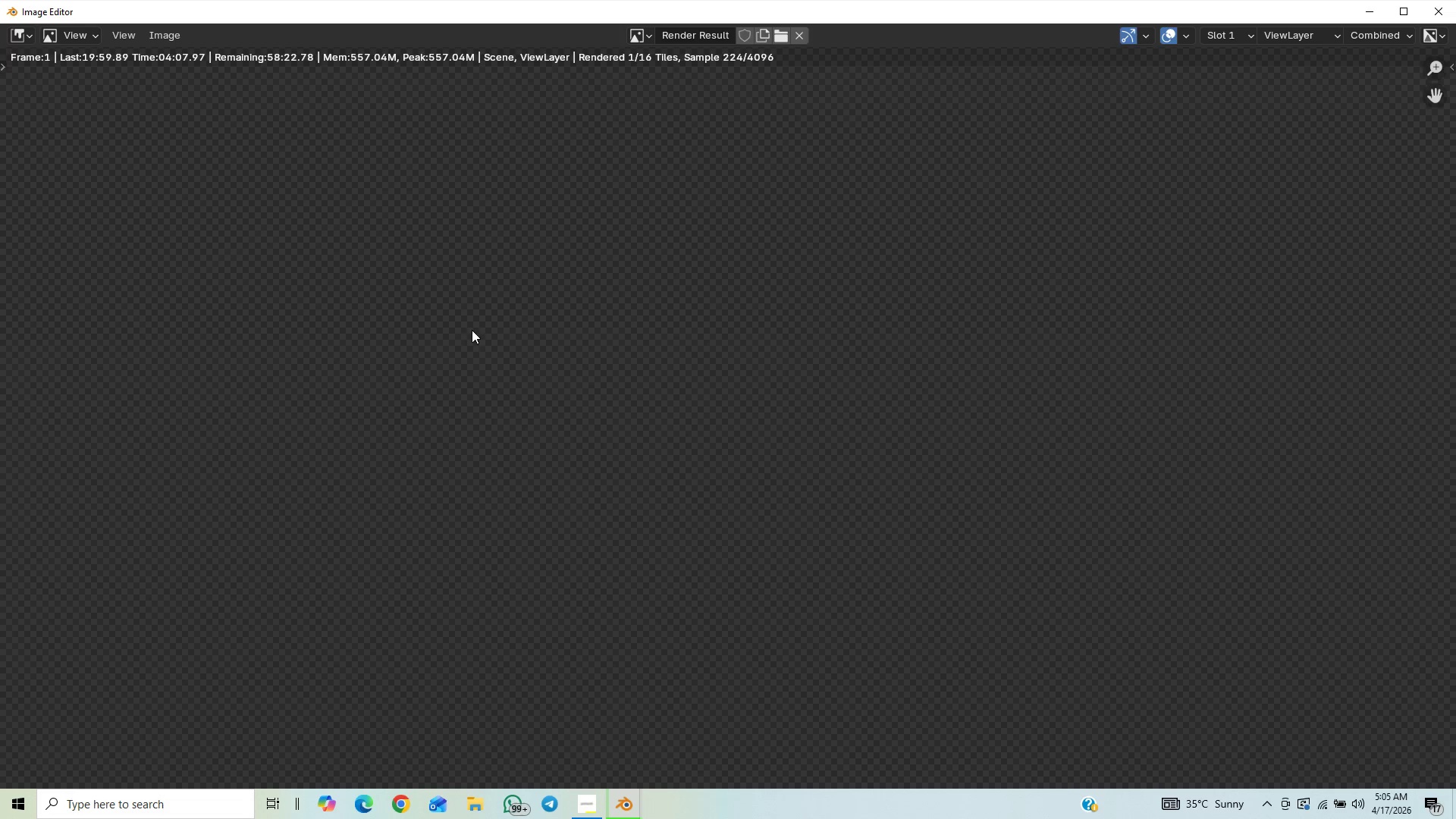 
scroll: coordinate [447, 315], scroll_direction: down, amount: 12.0
 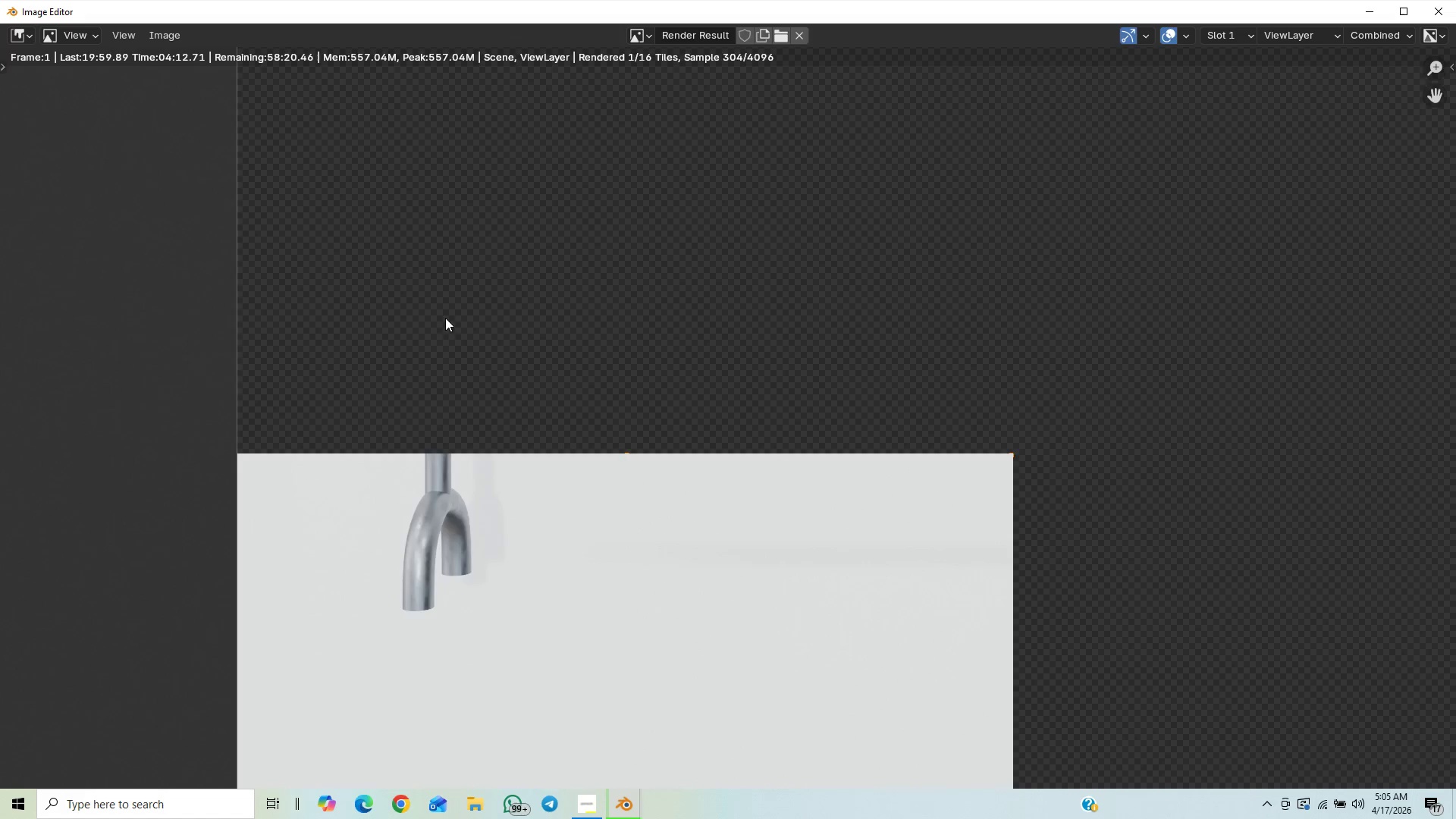 
scroll: coordinate [277, 456], scroll_direction: up, amount: 8.0
 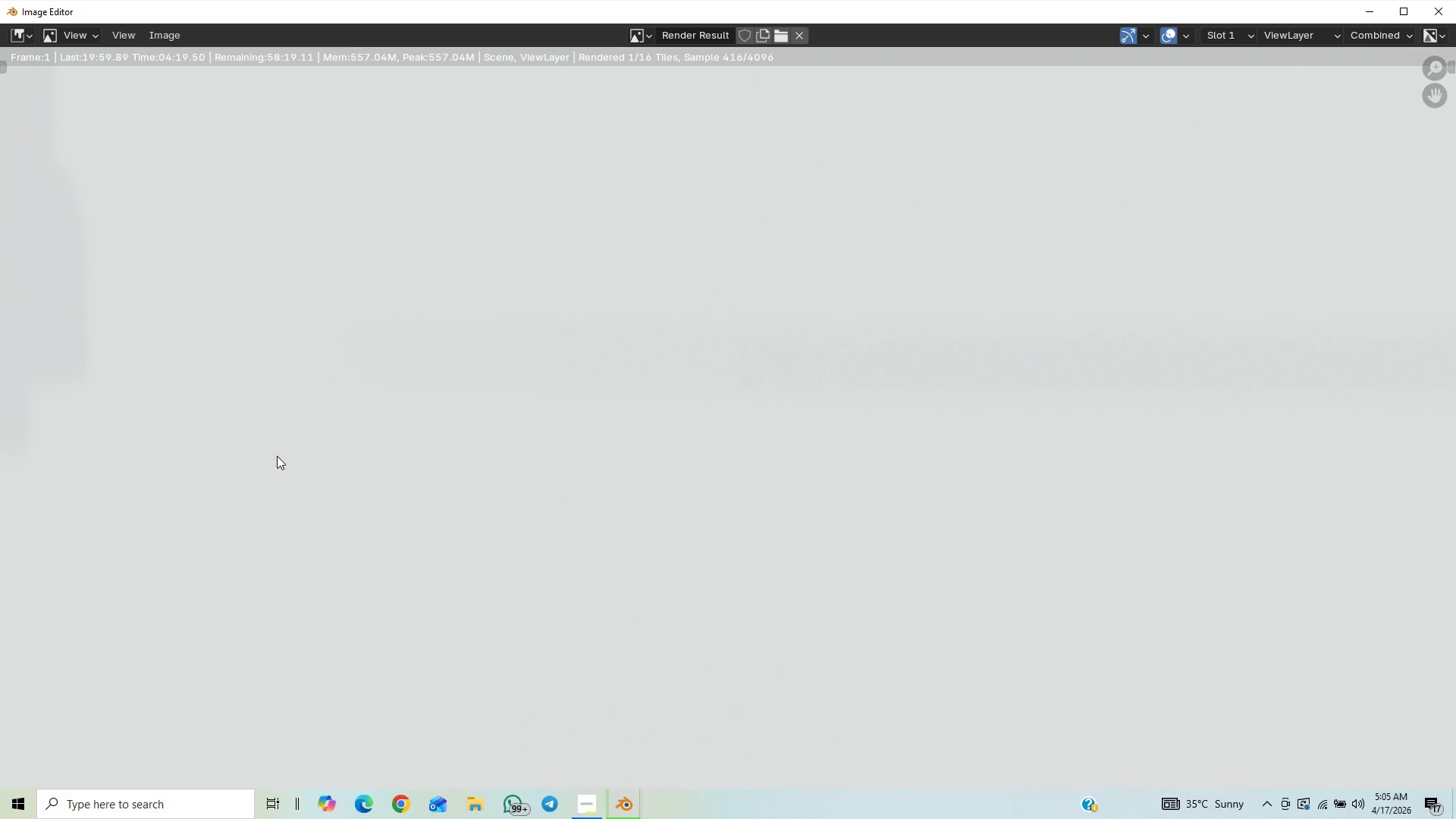 
scroll: coordinate [274, 456], scroll_direction: none, amount: 0.0
 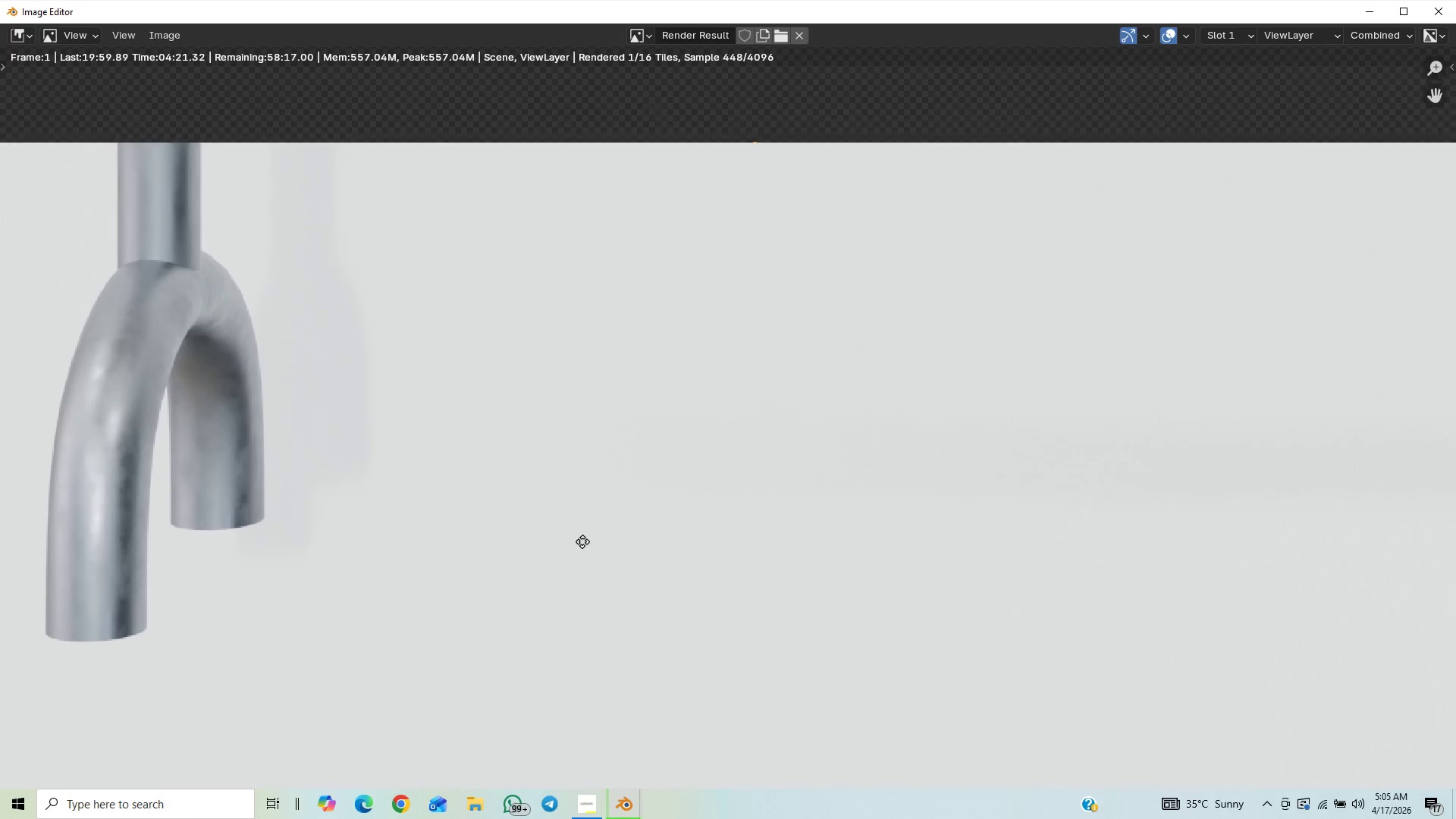 
scroll: coordinate [522, 436], scroll_direction: up, amount: 8.0
 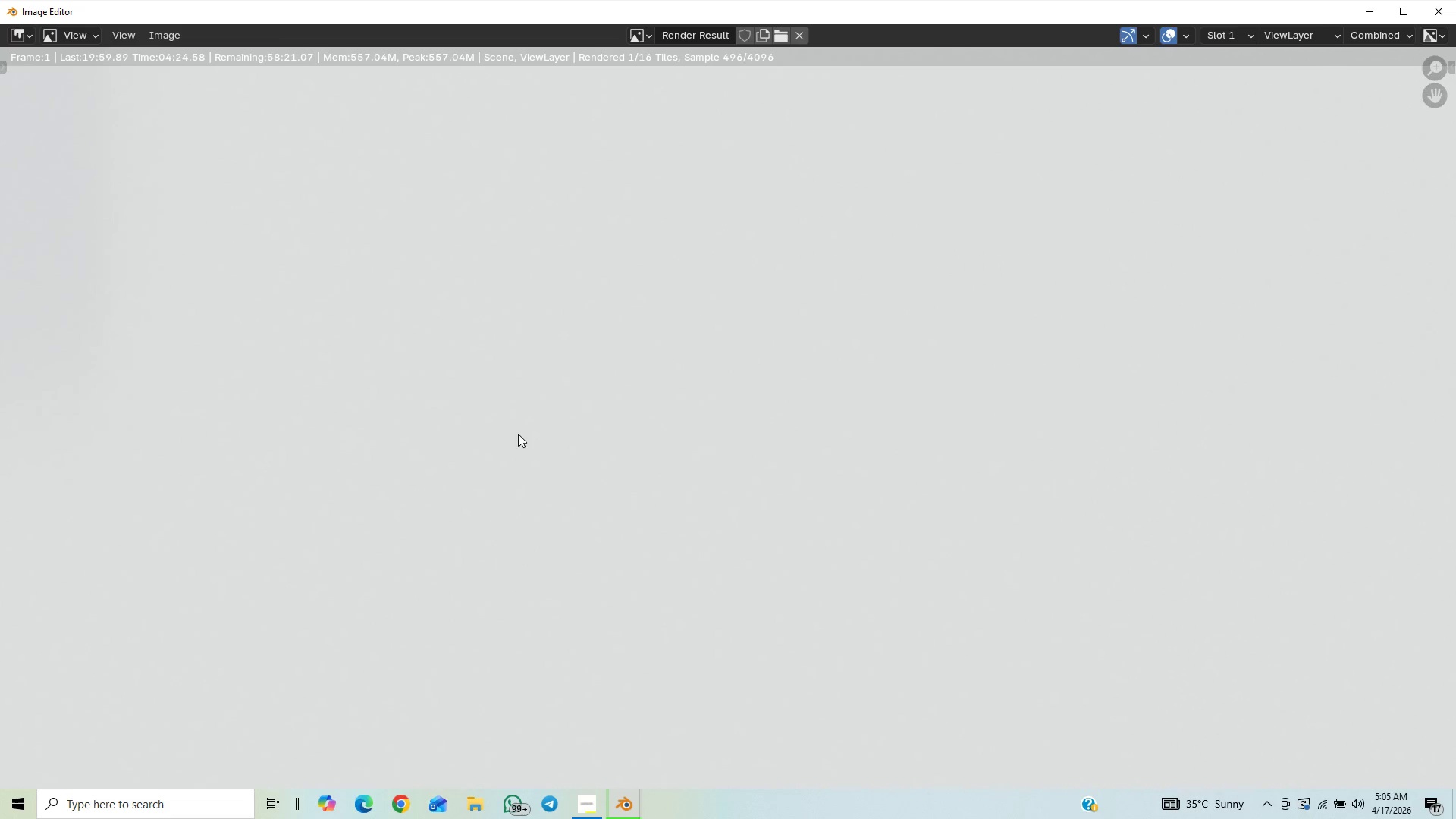 
scroll: coordinate [494, 450], scroll_direction: down, amount: 10.0
 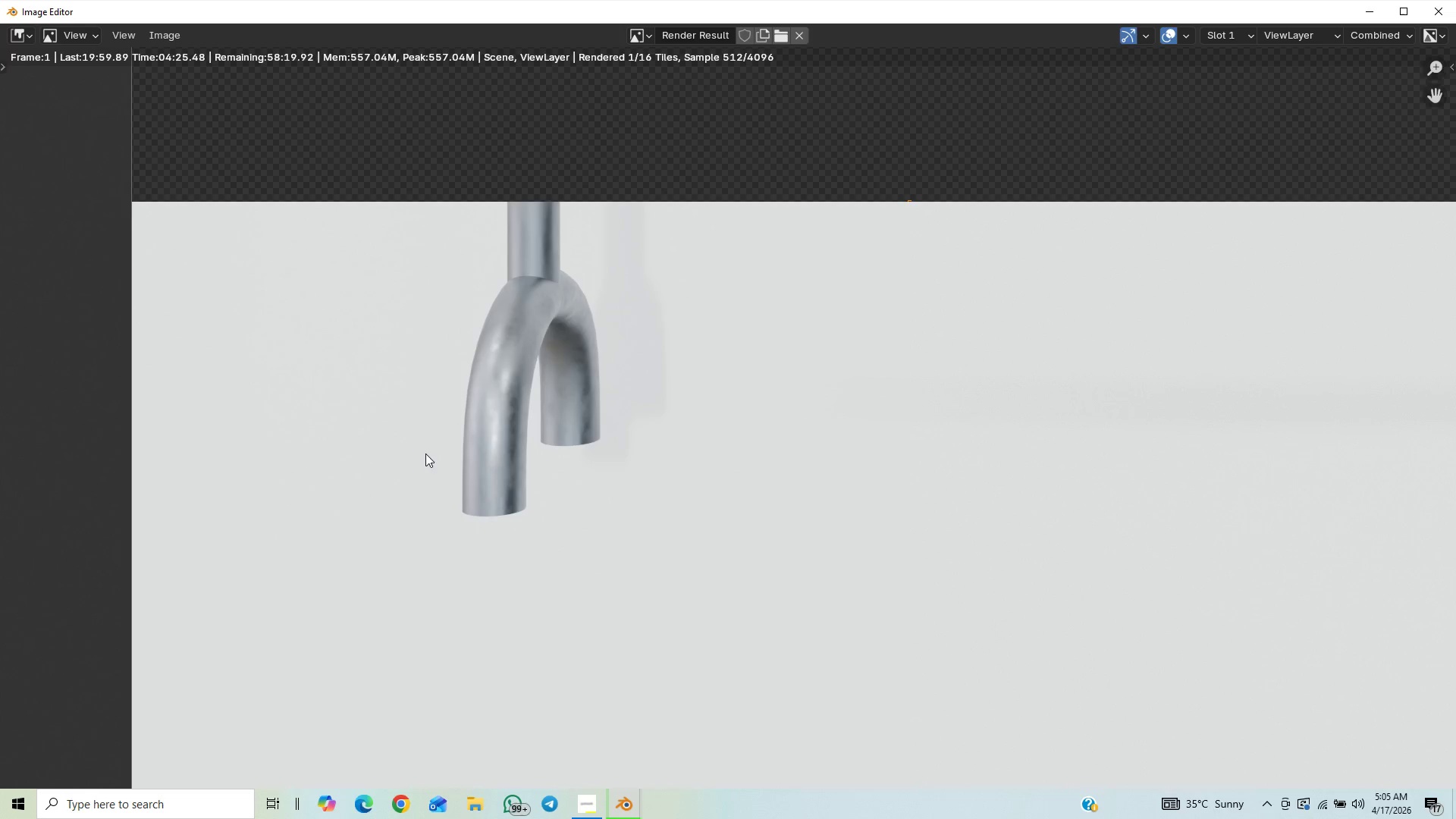 
scroll: coordinate [422, 447], scroll_direction: up, amount: 2.0
 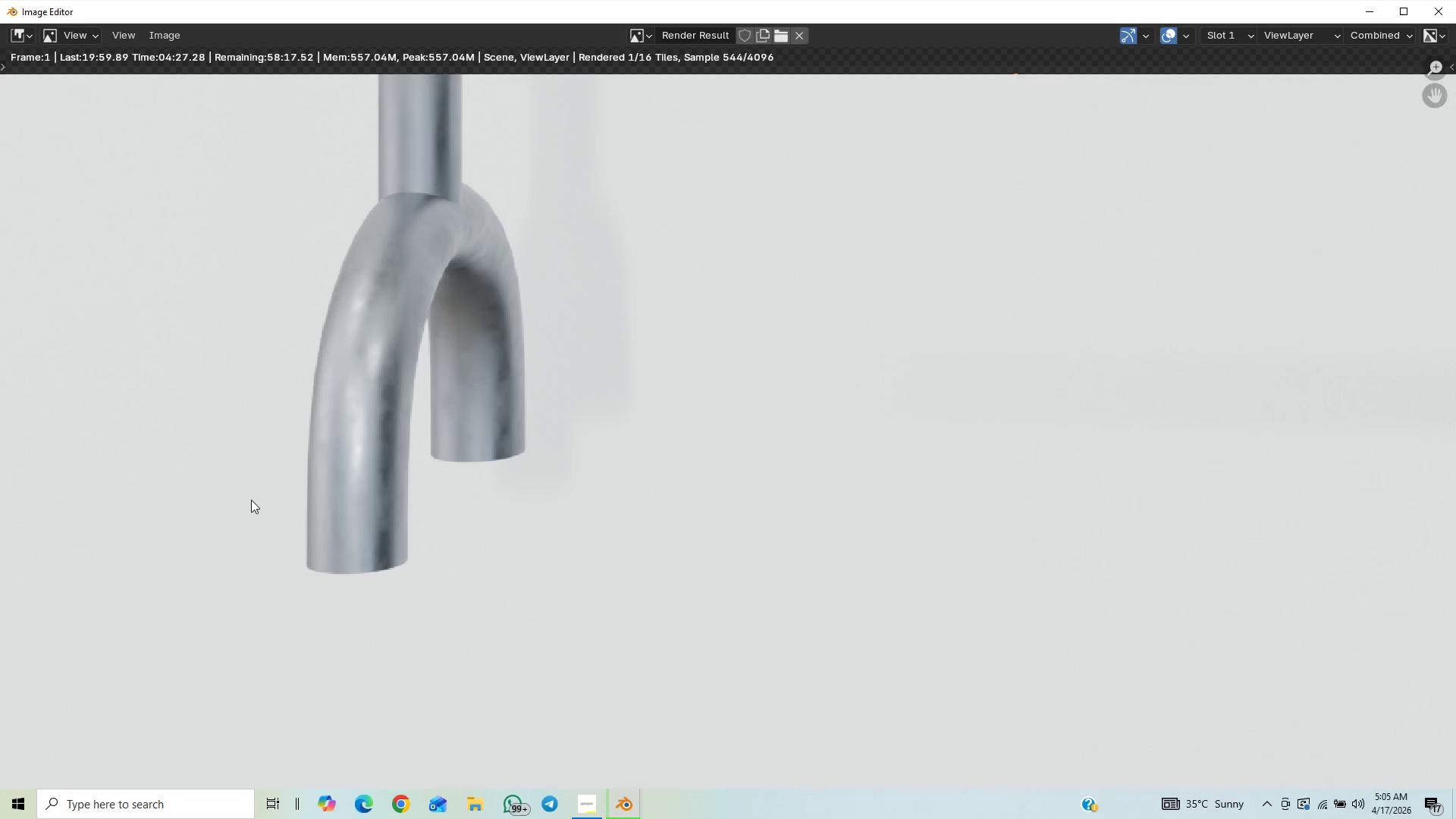 
scroll: coordinate [284, 425], scroll_direction: down, amount: 9.0
 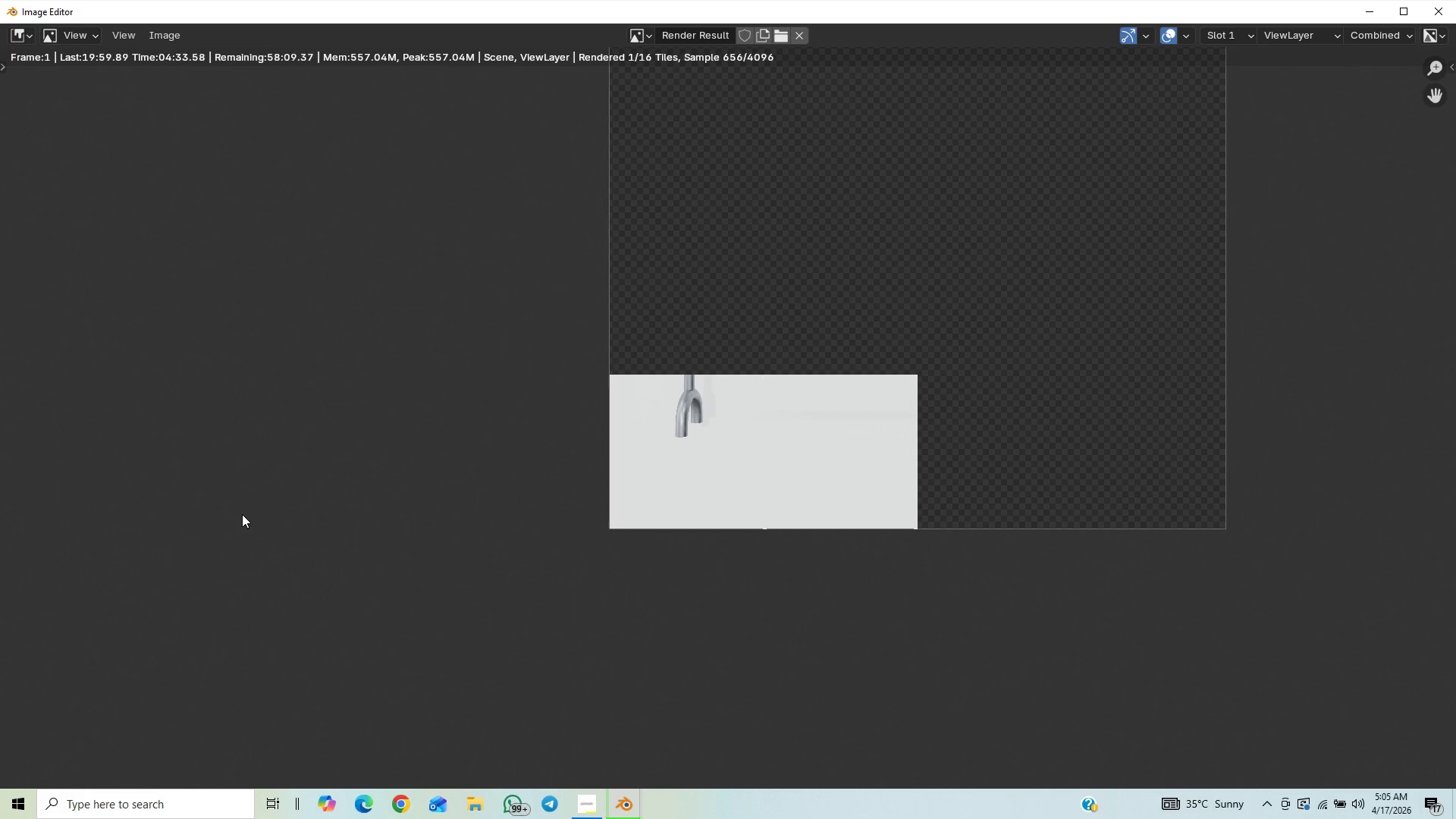 
wait(5.5)
 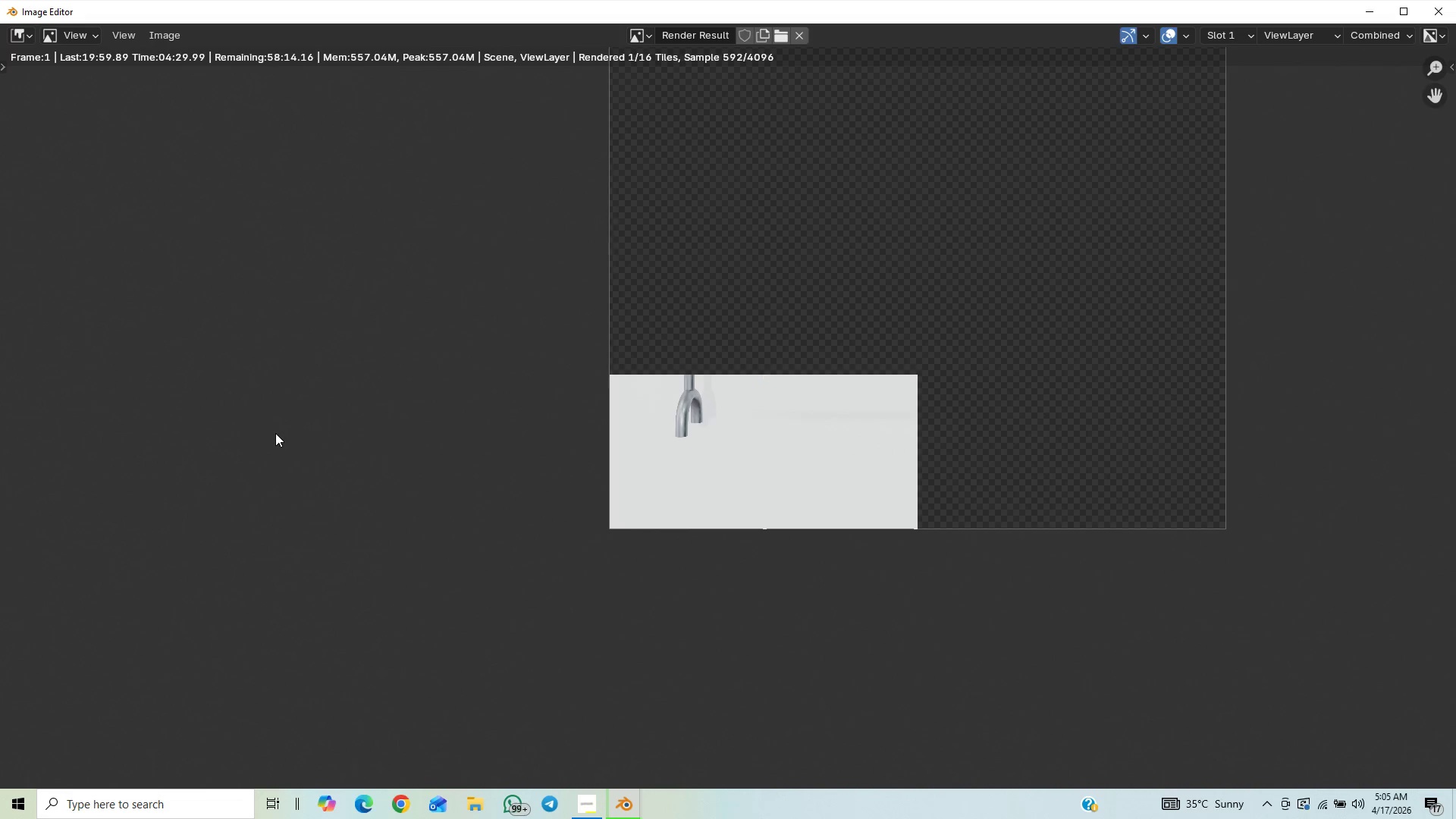 
scroll: coordinate [418, 540], scroll_direction: down, amount: 4.0
 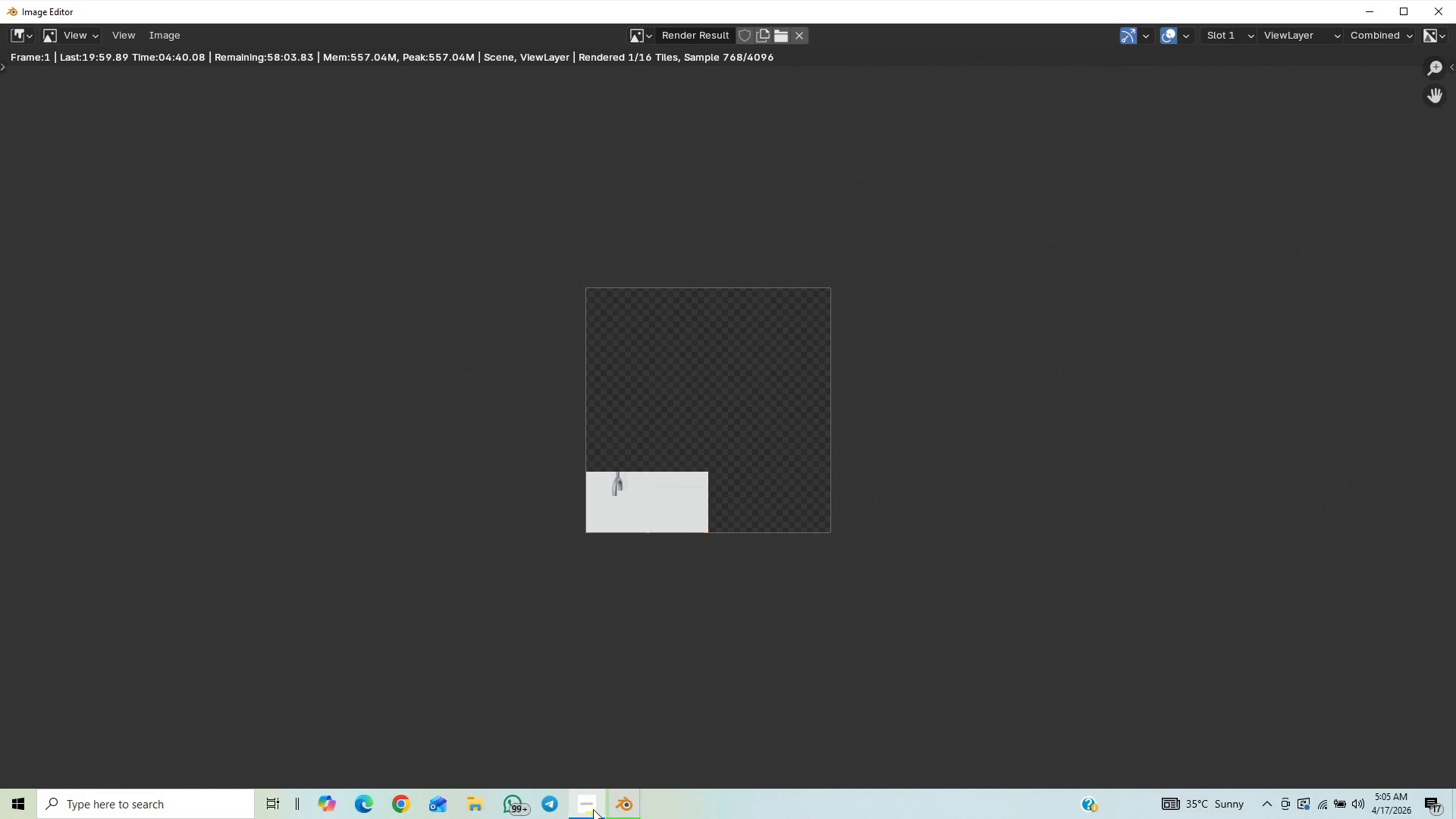 
left_click([584, 814])